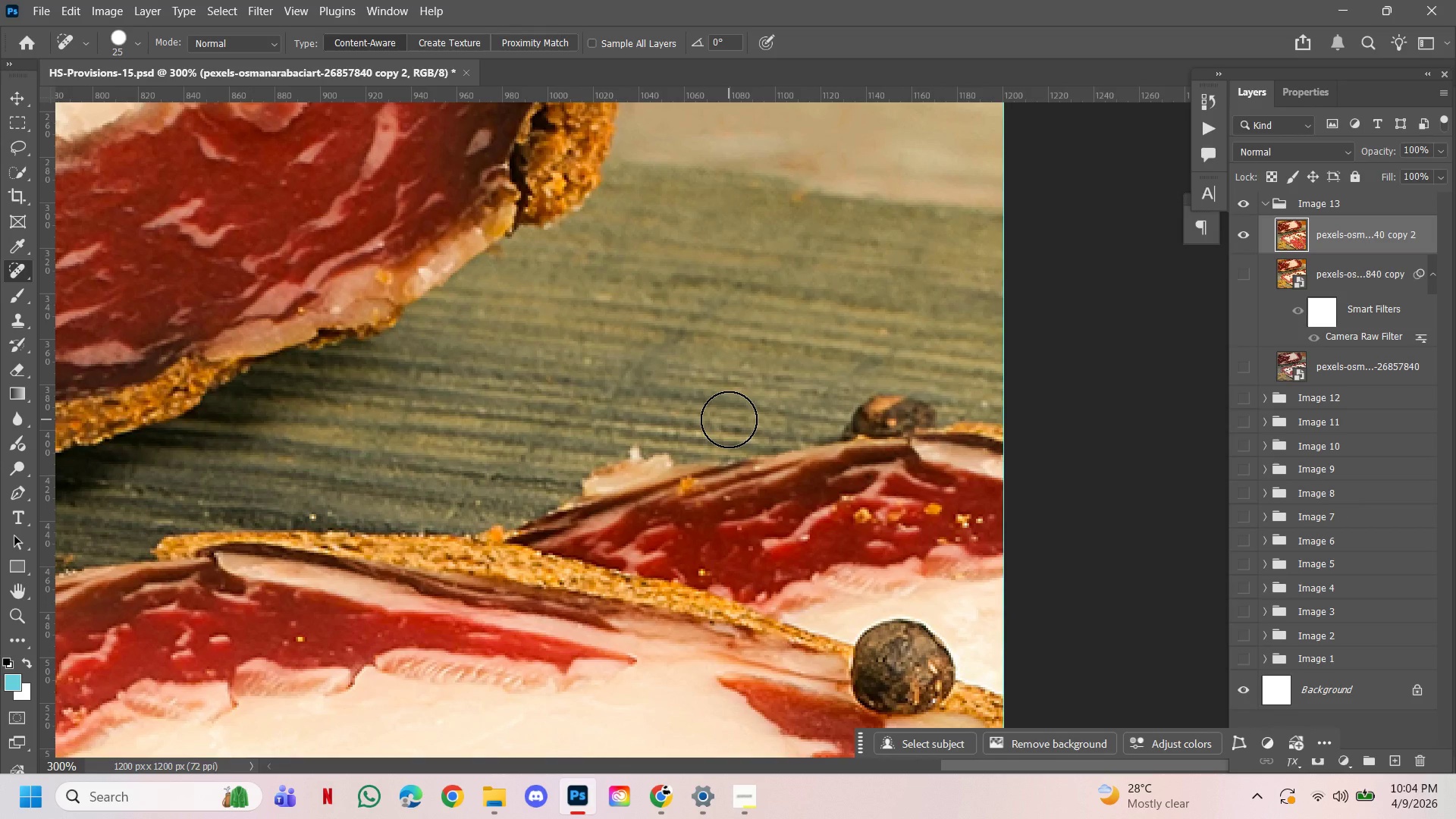 
key(L)
 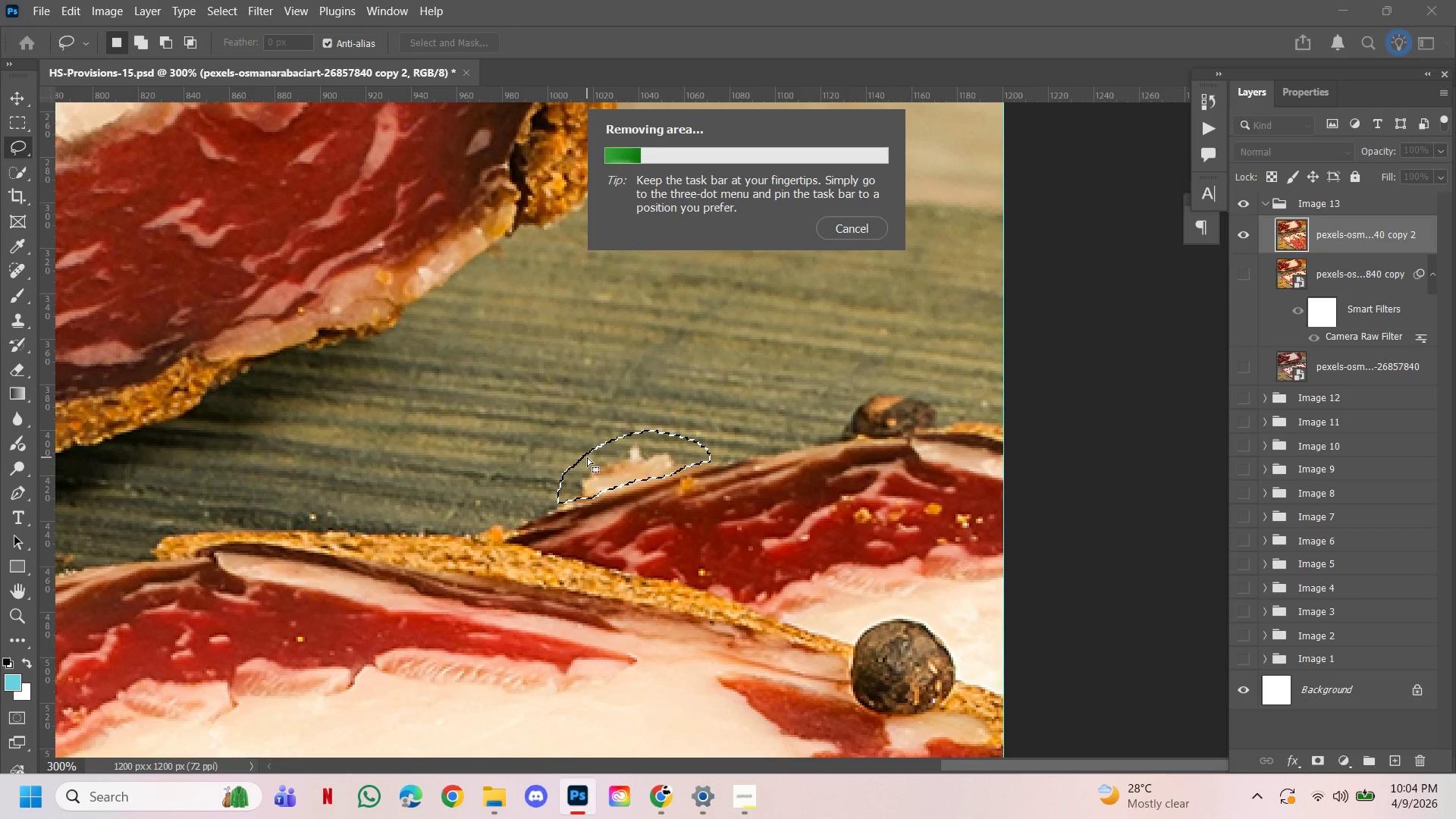 
wait(32.22)
 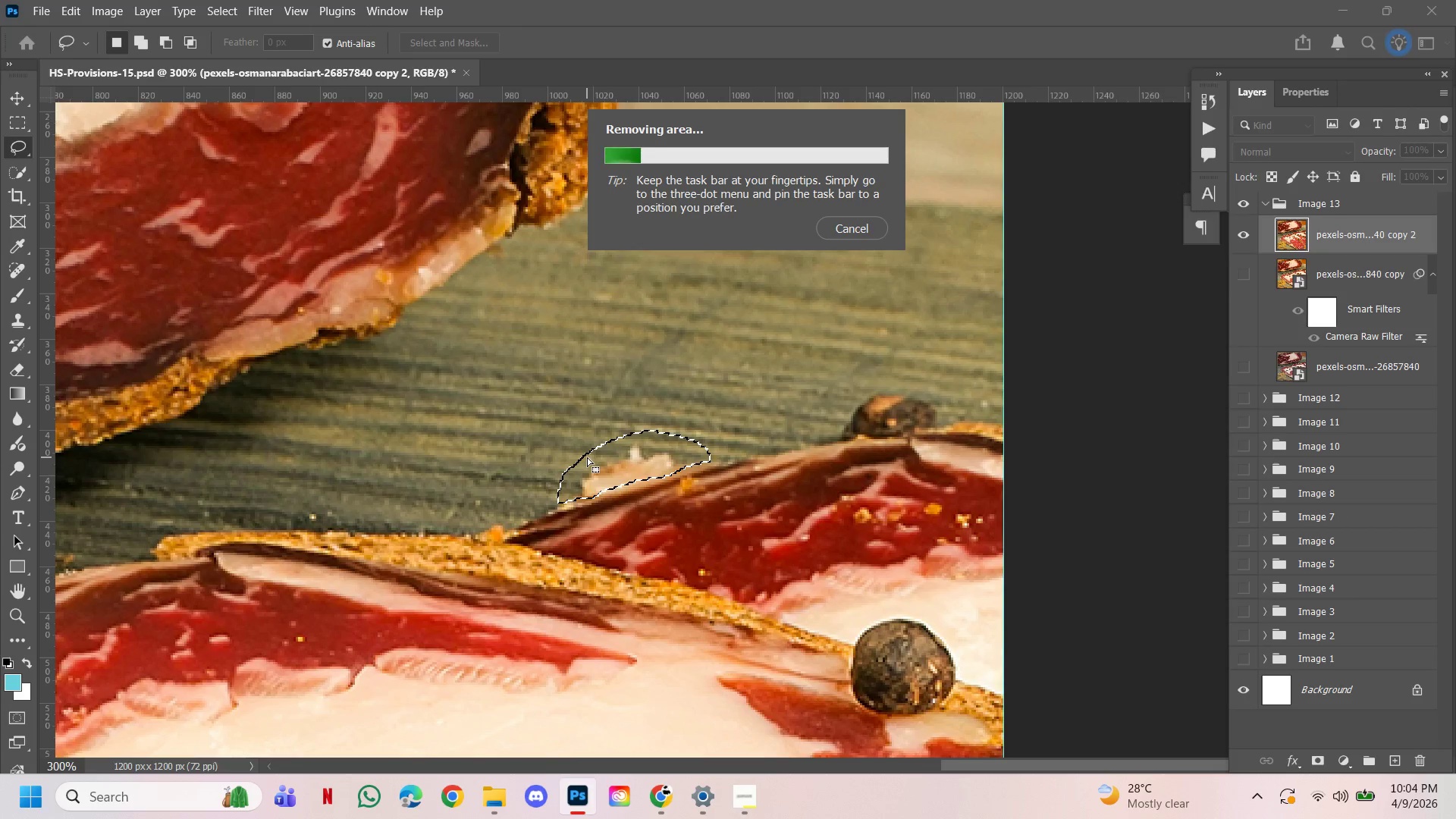 
left_click([751, 803])